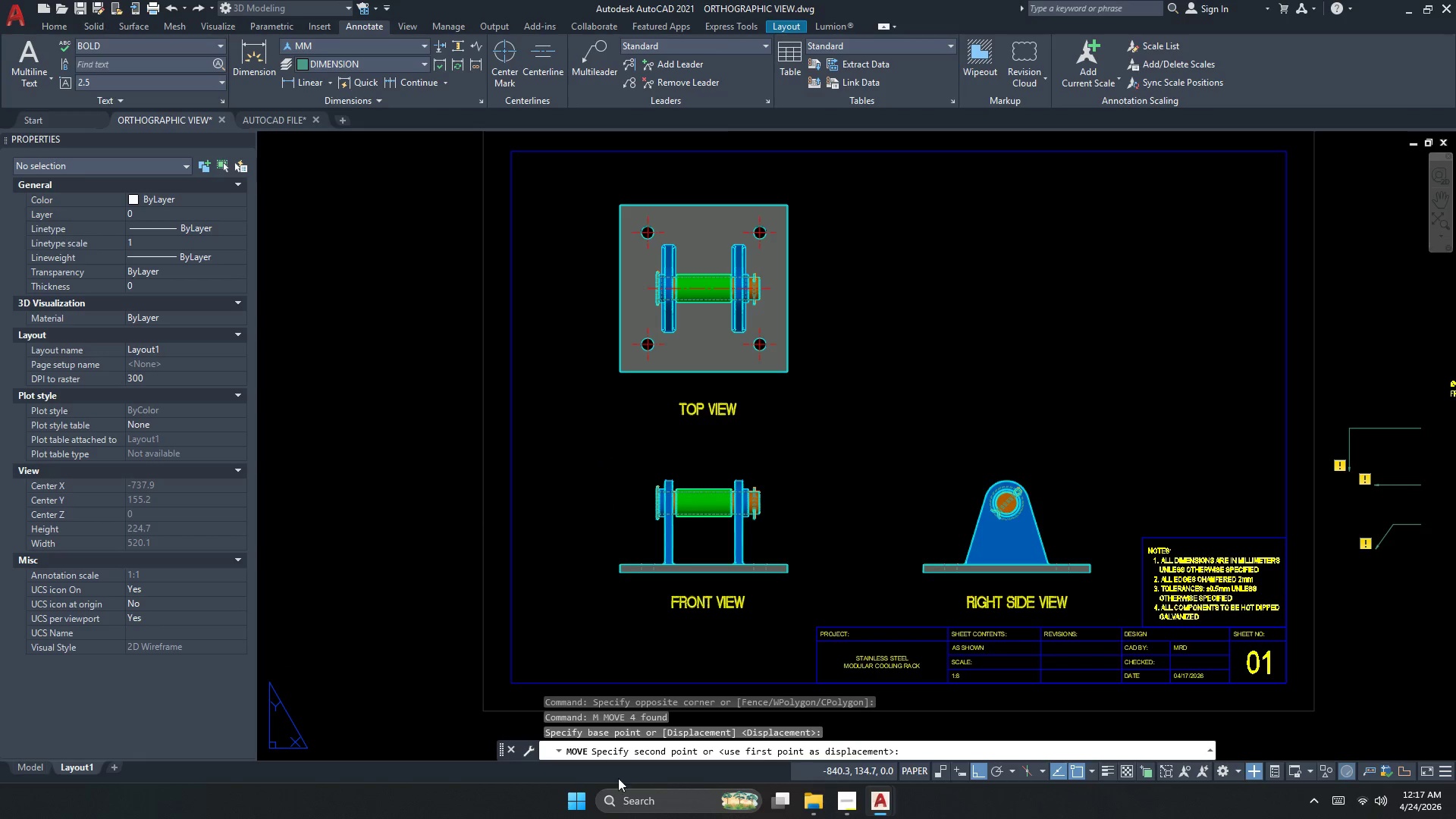 
key(Escape)
 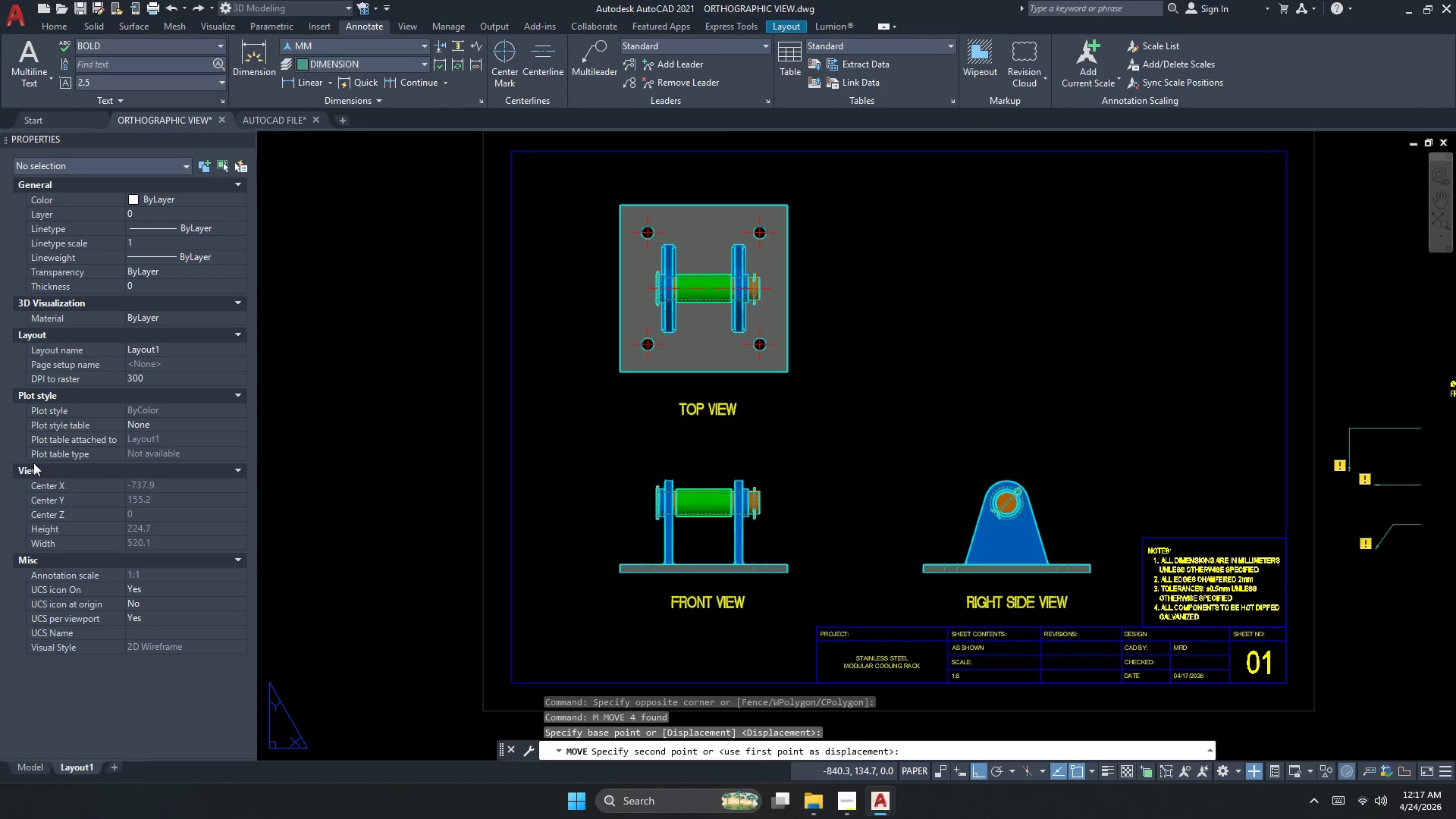 
left_click_drag(start_coordinate=[0, 485], to_coordinate=[0, 504])
 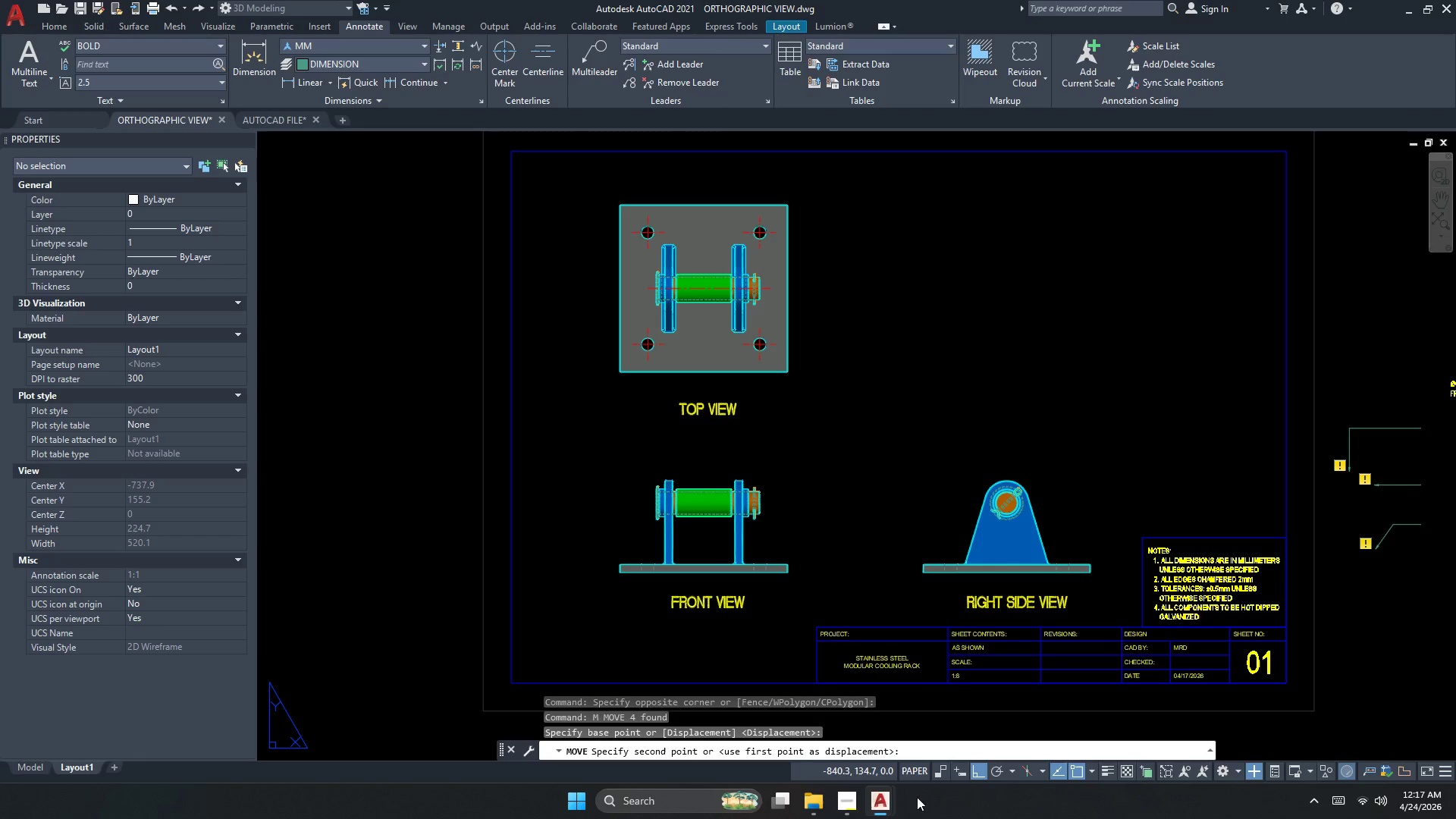 
left_click([839, 799])